 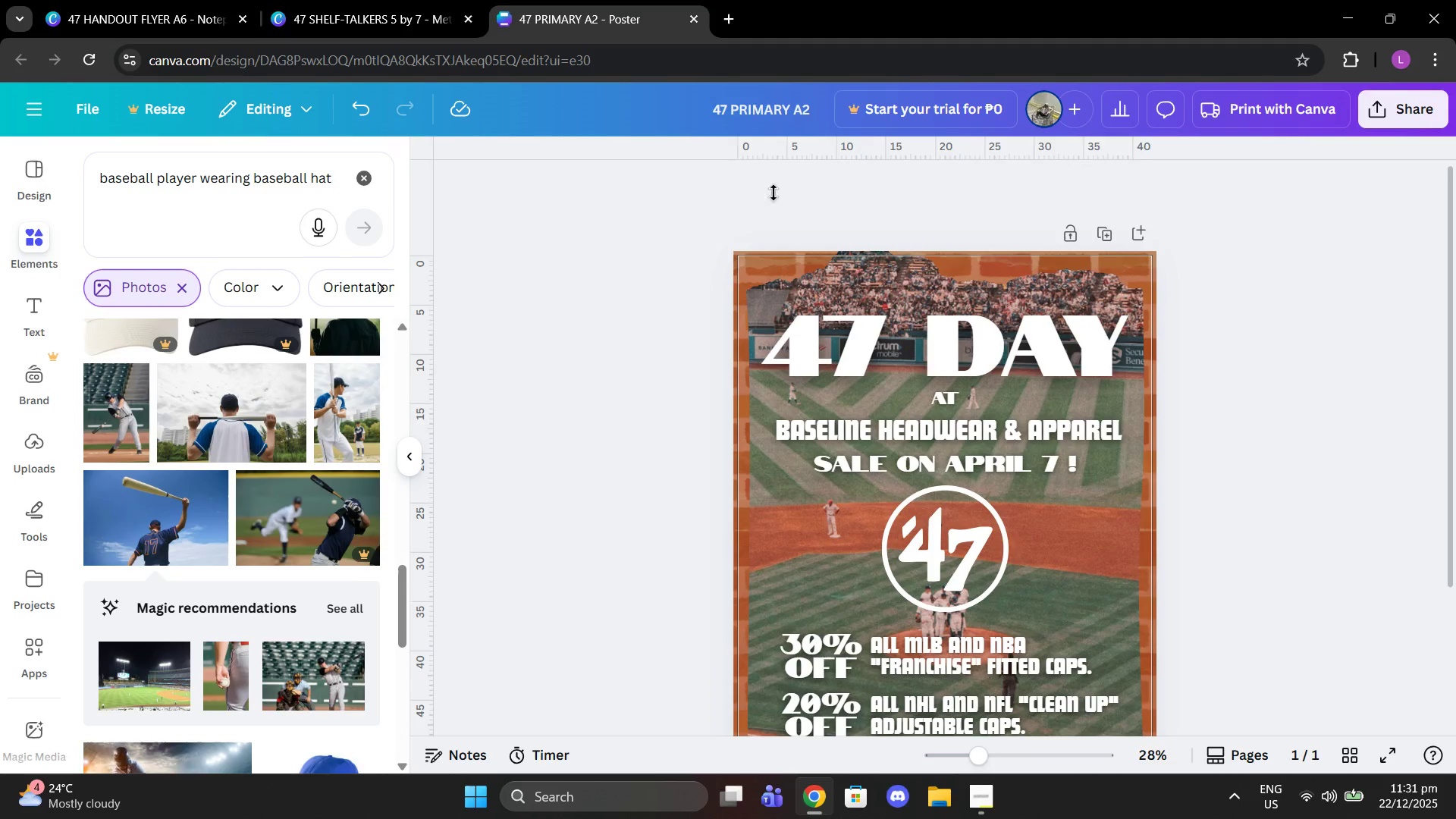 
scroll: coordinate [1150, 405], scroll_direction: down, amount: 1.0
 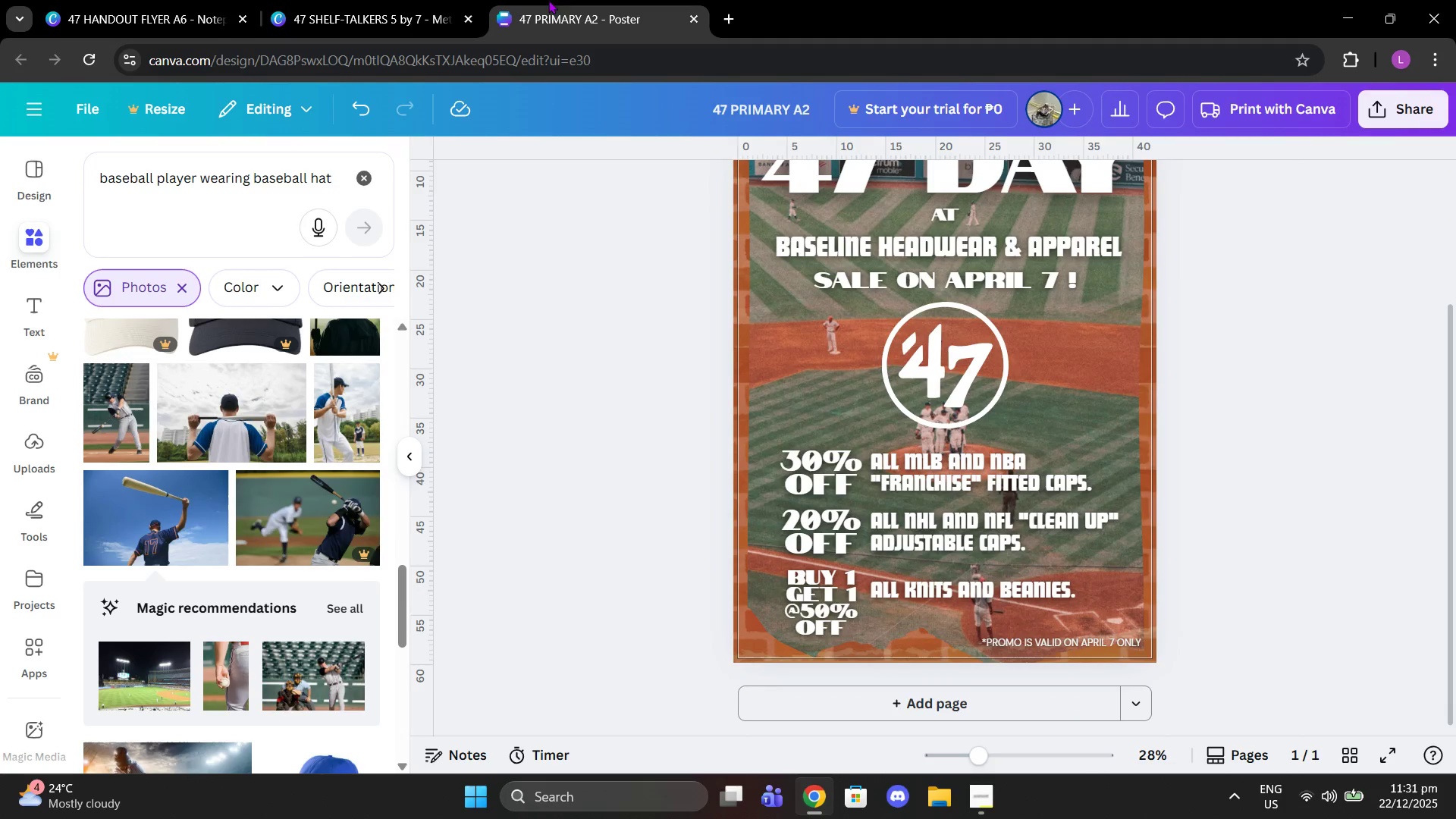 
left_click([184, 0])
 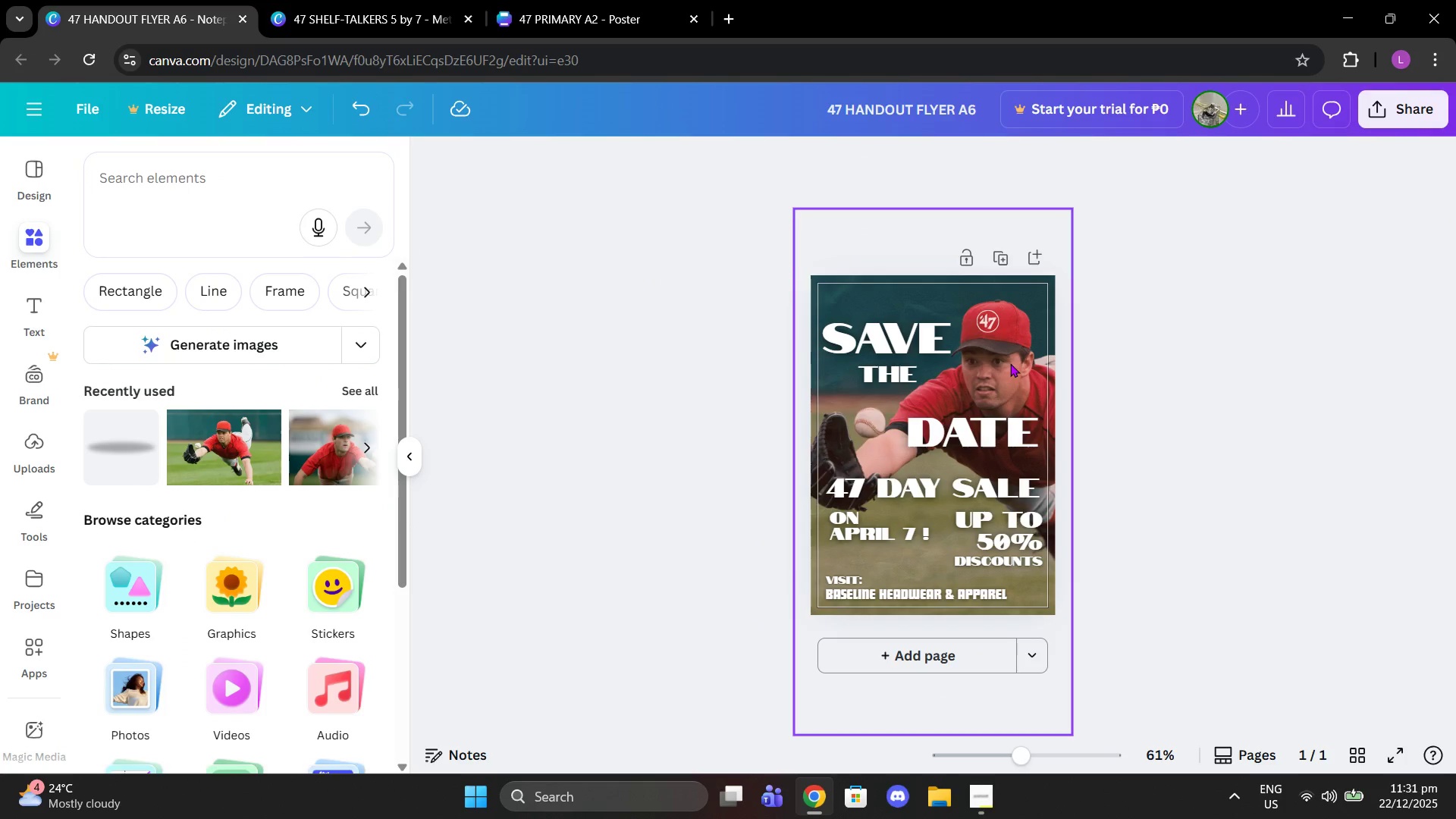 
wait(13.08)
 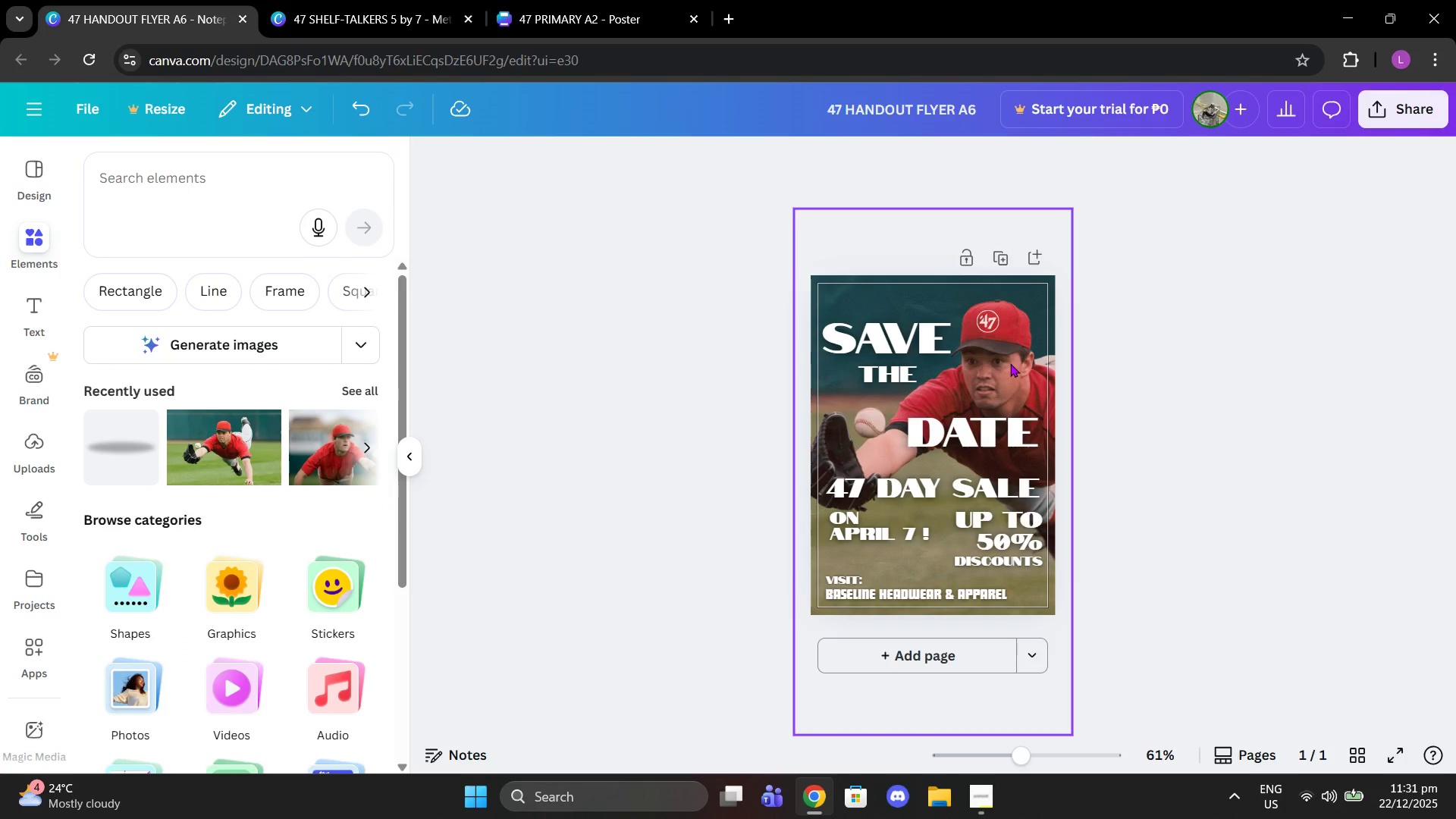 
left_click([974, 783])